 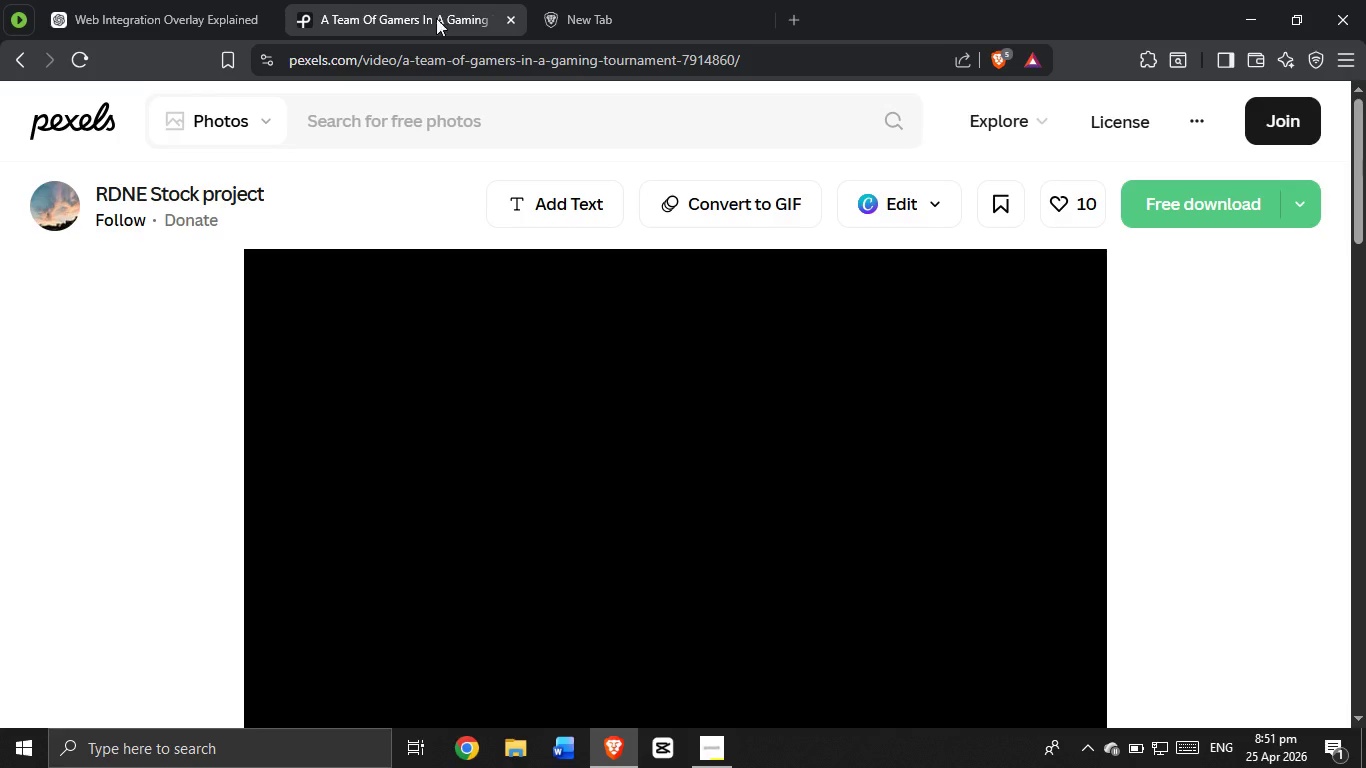 
left_click([564, 122])
 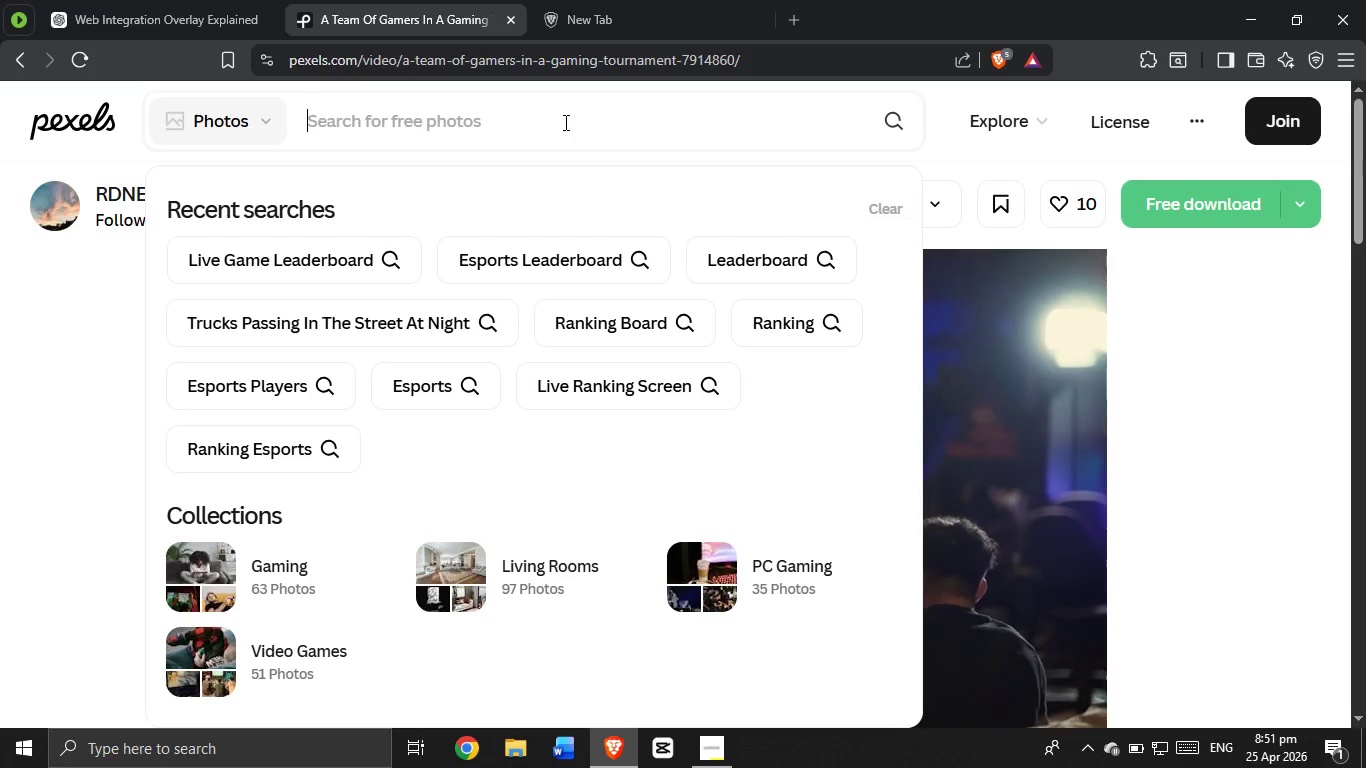 
type(headphone party)
 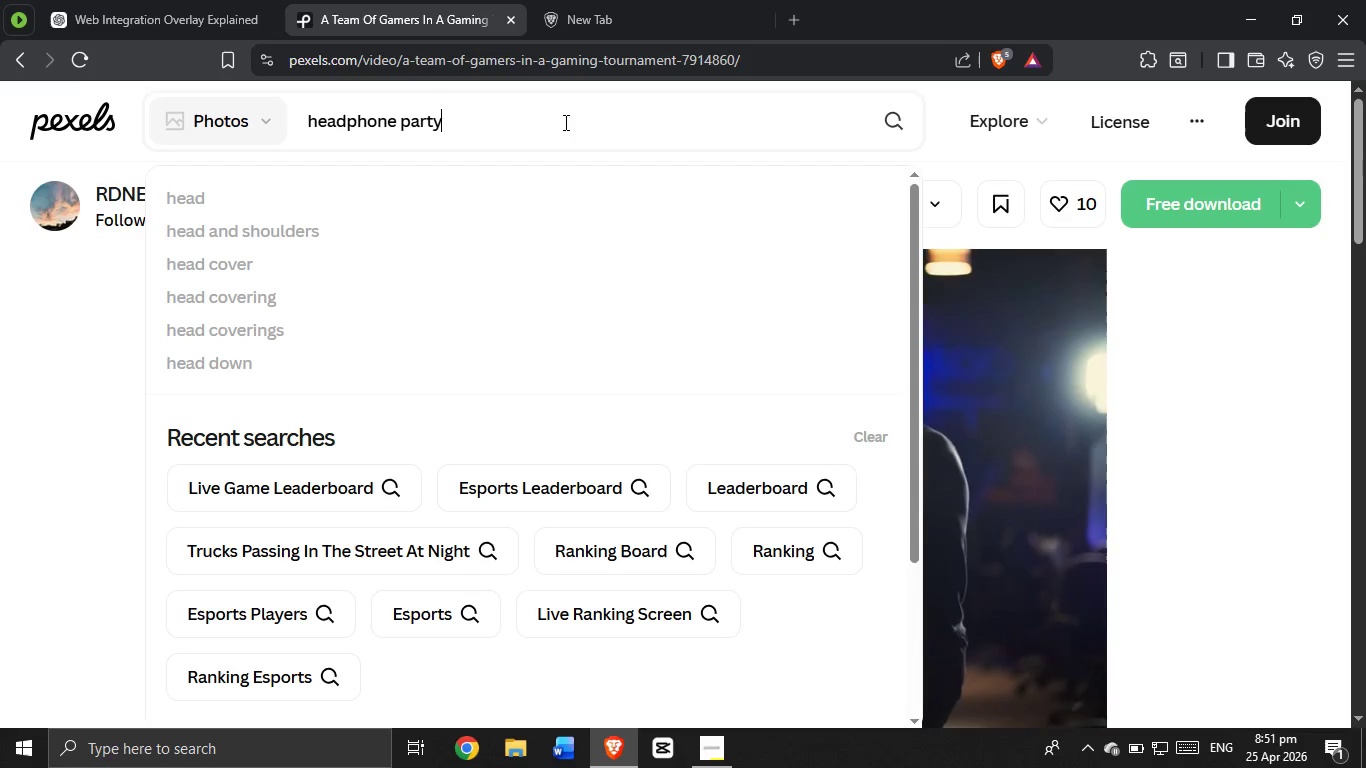 
key(Enter)
 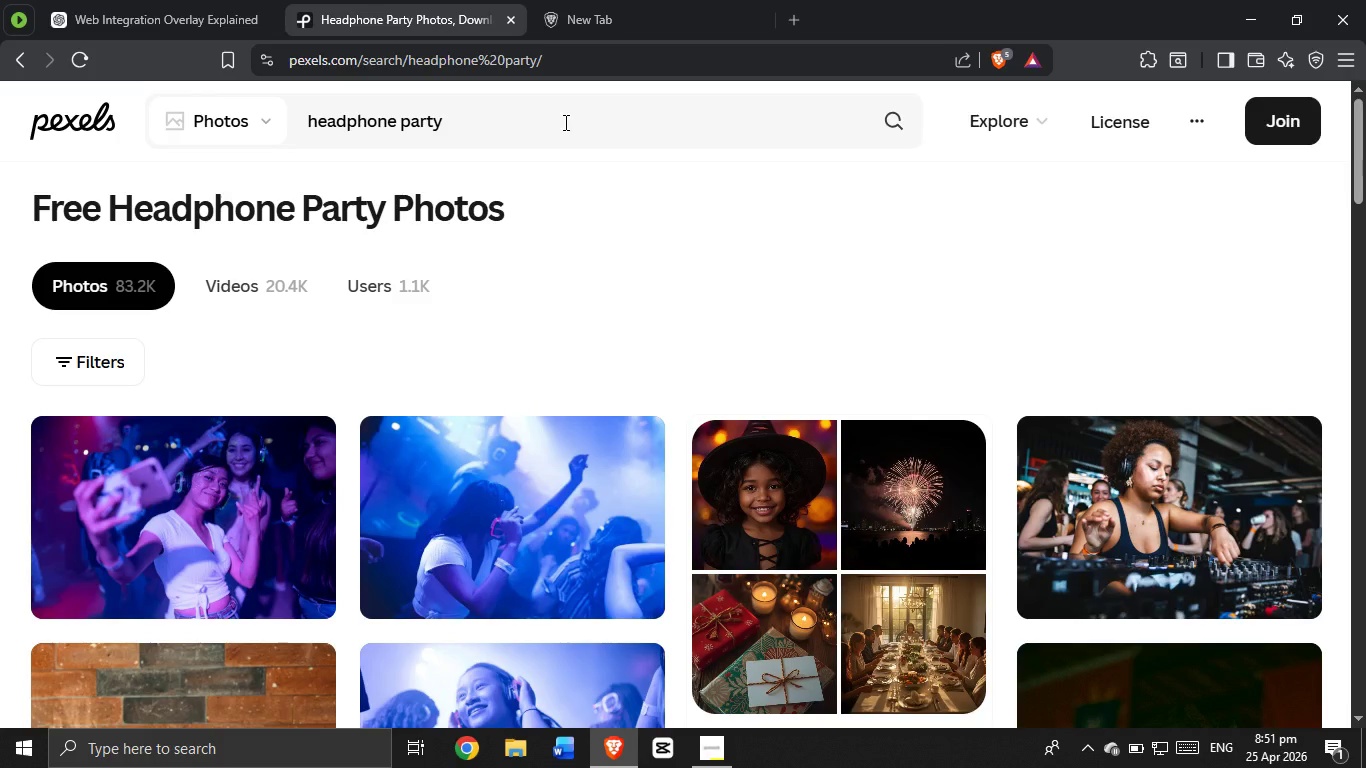 
scroll: coordinate [564, 121], scroll_direction: down, amount: 2.0
 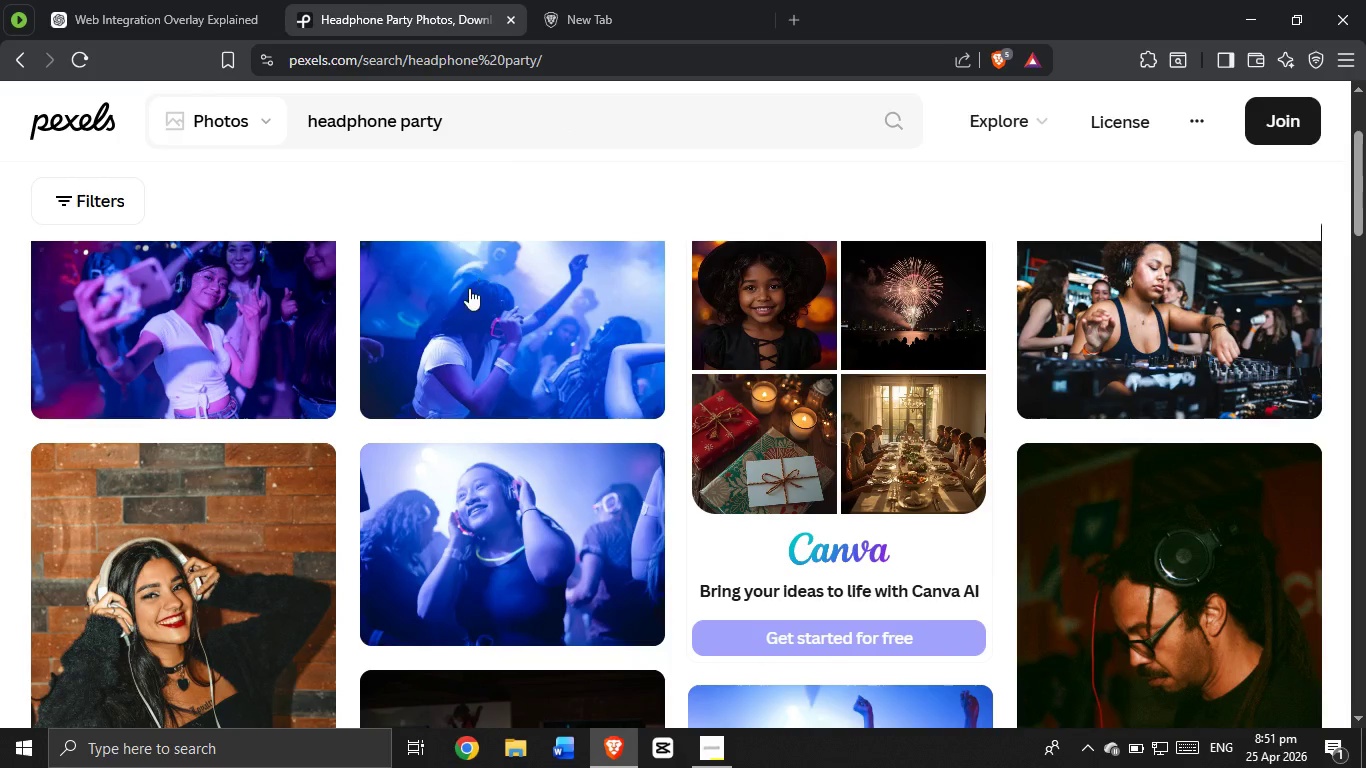 
scroll: coordinate [456, 331], scroll_direction: up, amount: 1.0
 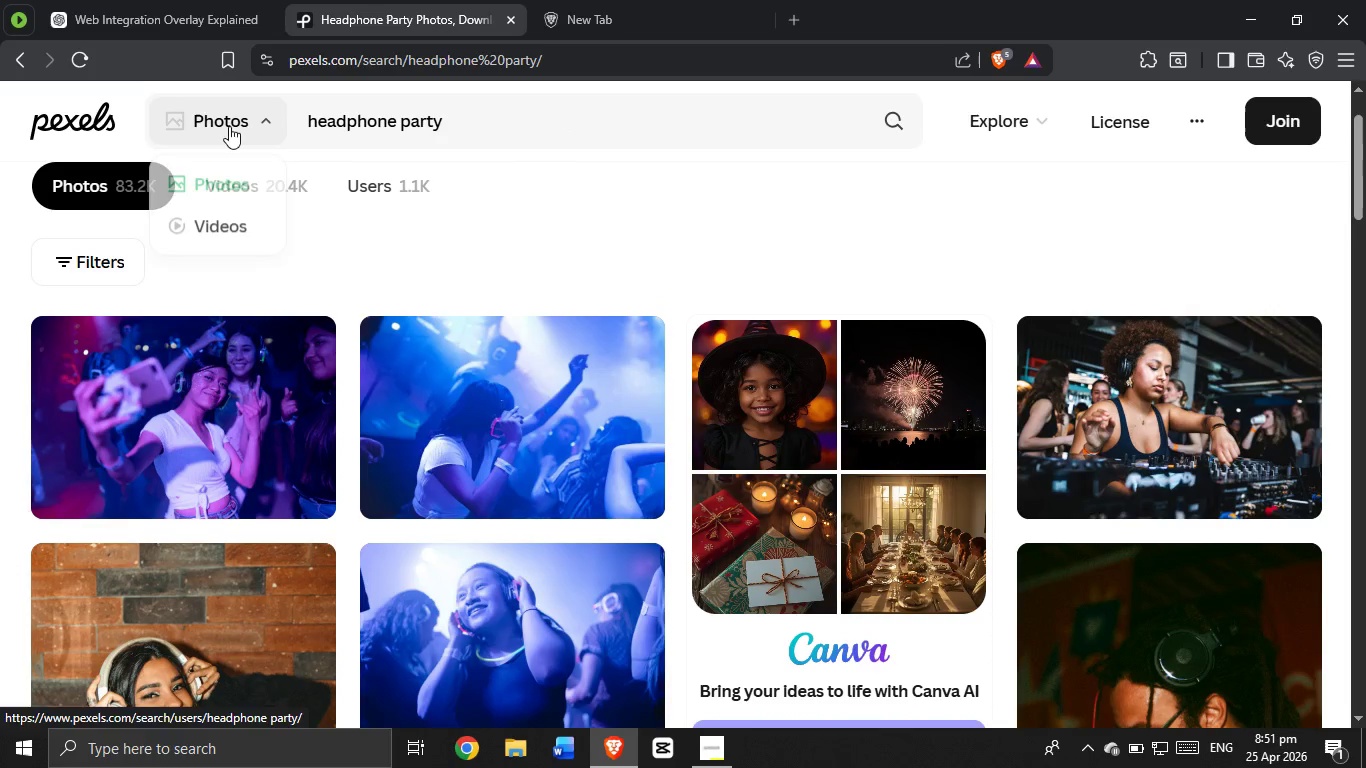 
left_click([14, 58])
 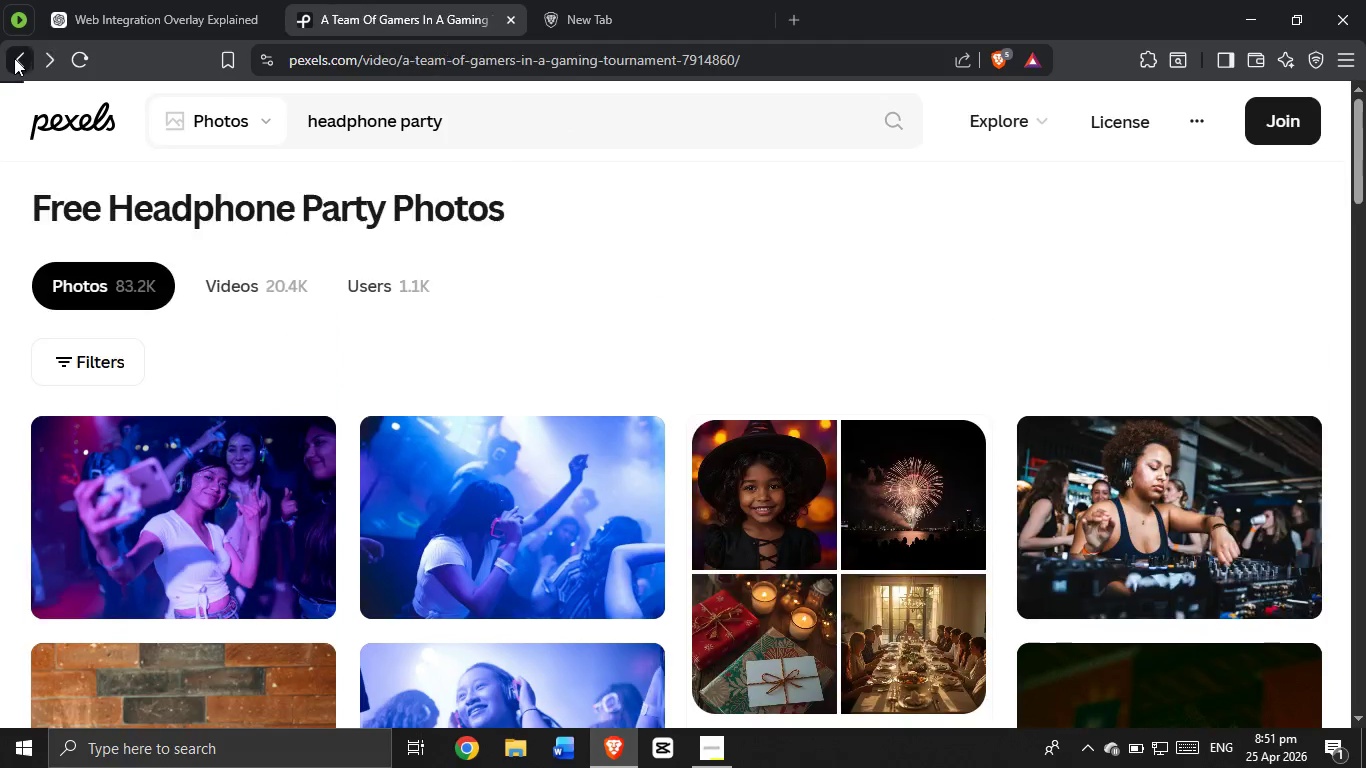 
mouse_move([74, 39])
 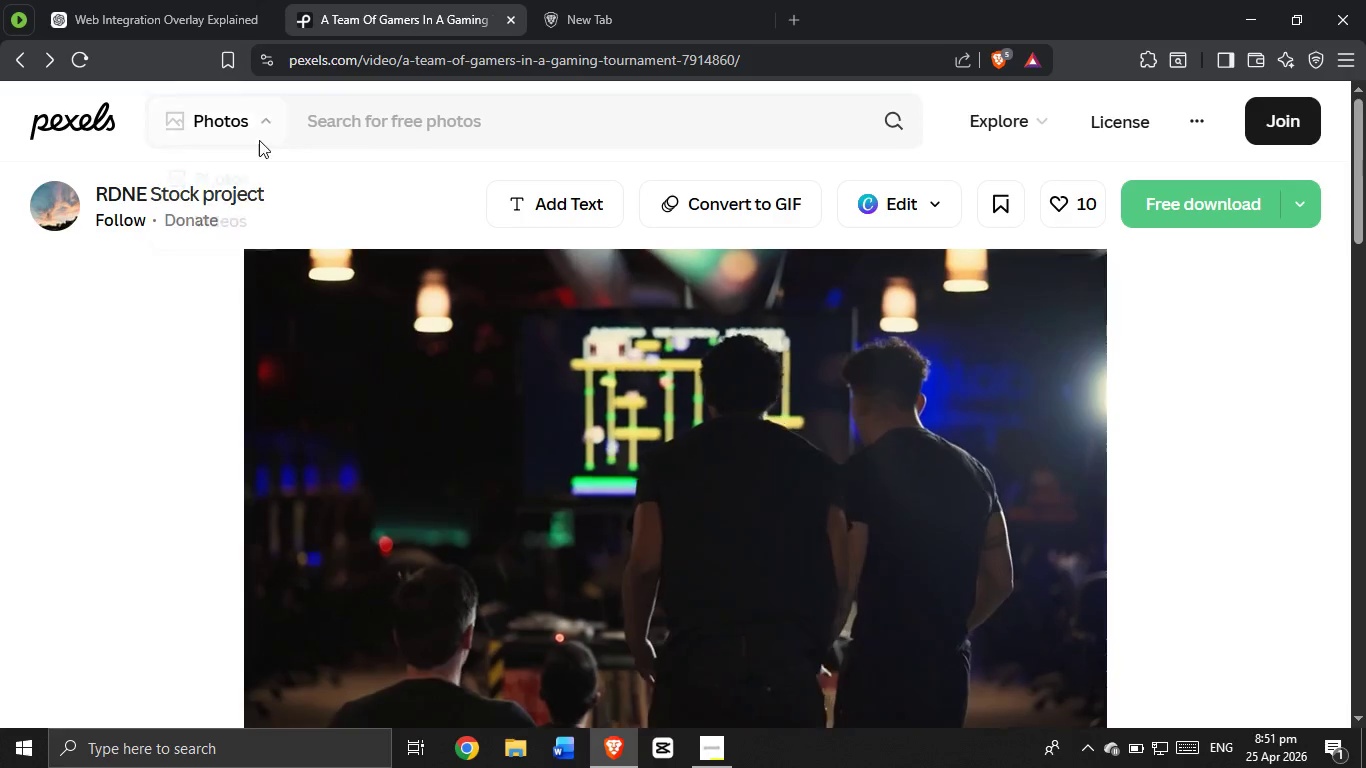 
left_click([259, 140])
 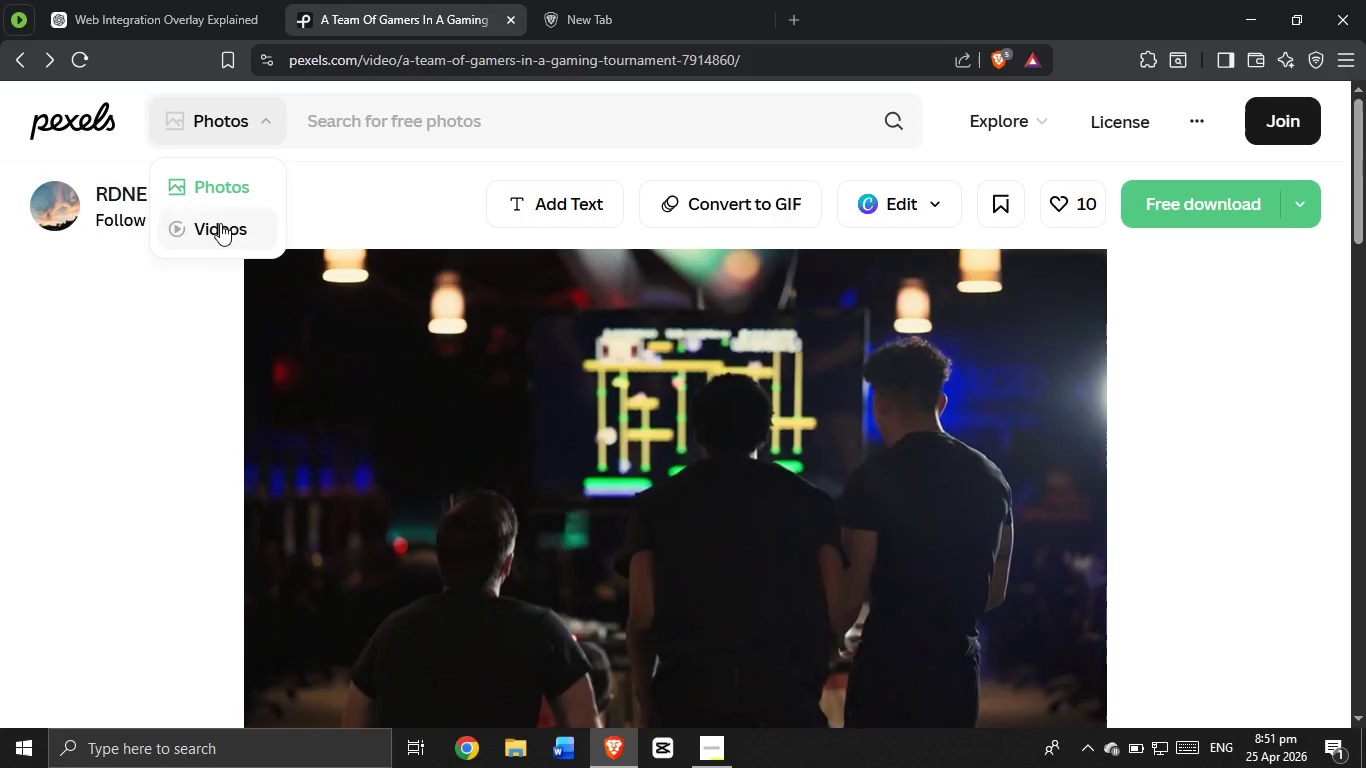 
left_click([217, 230])
 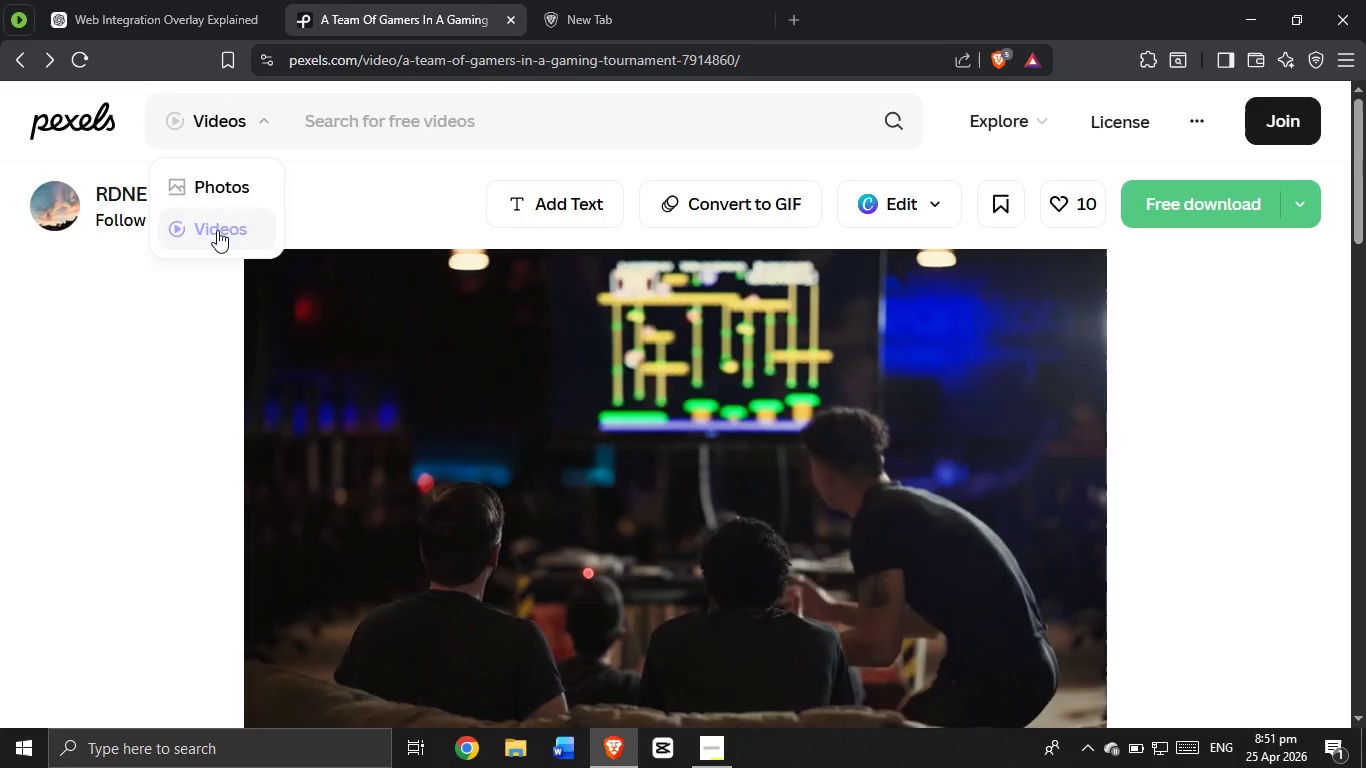 
left_click([404, 120])
 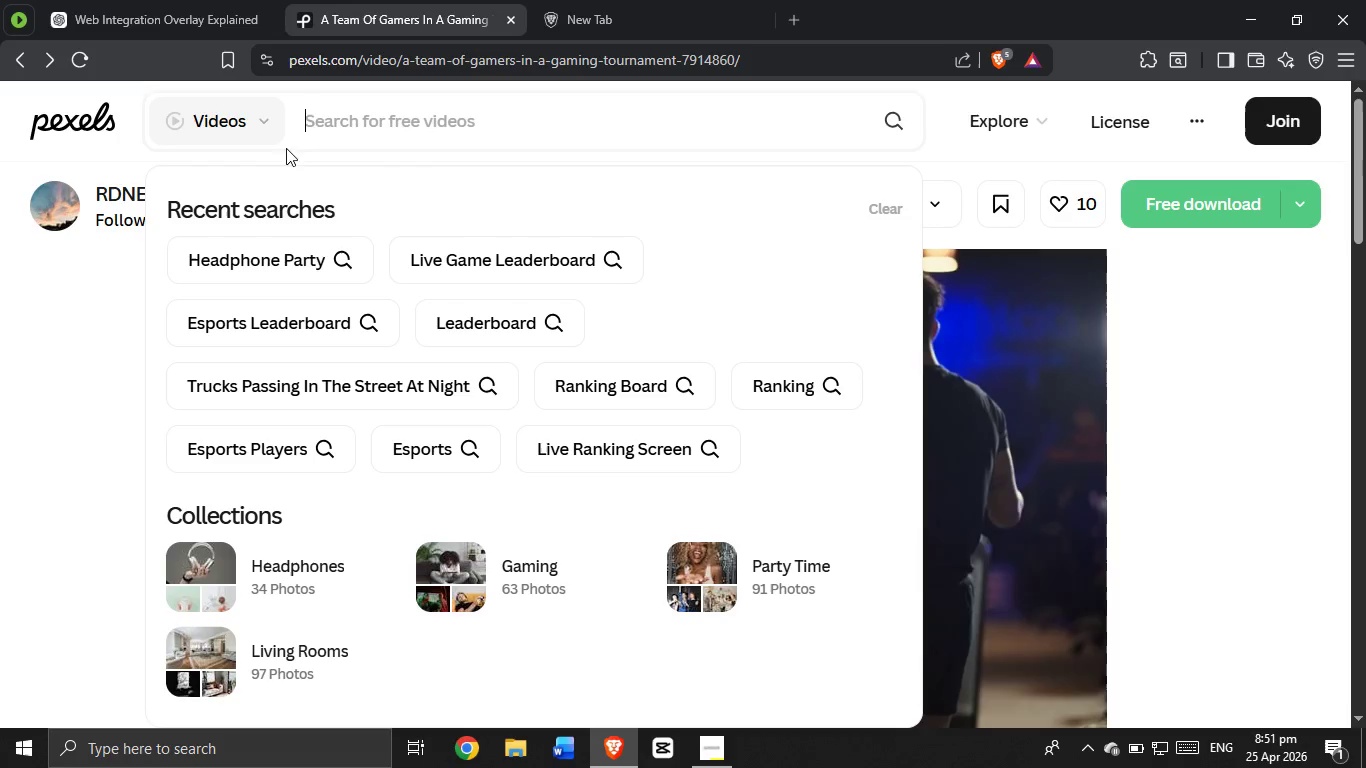 
left_click([255, 262])
 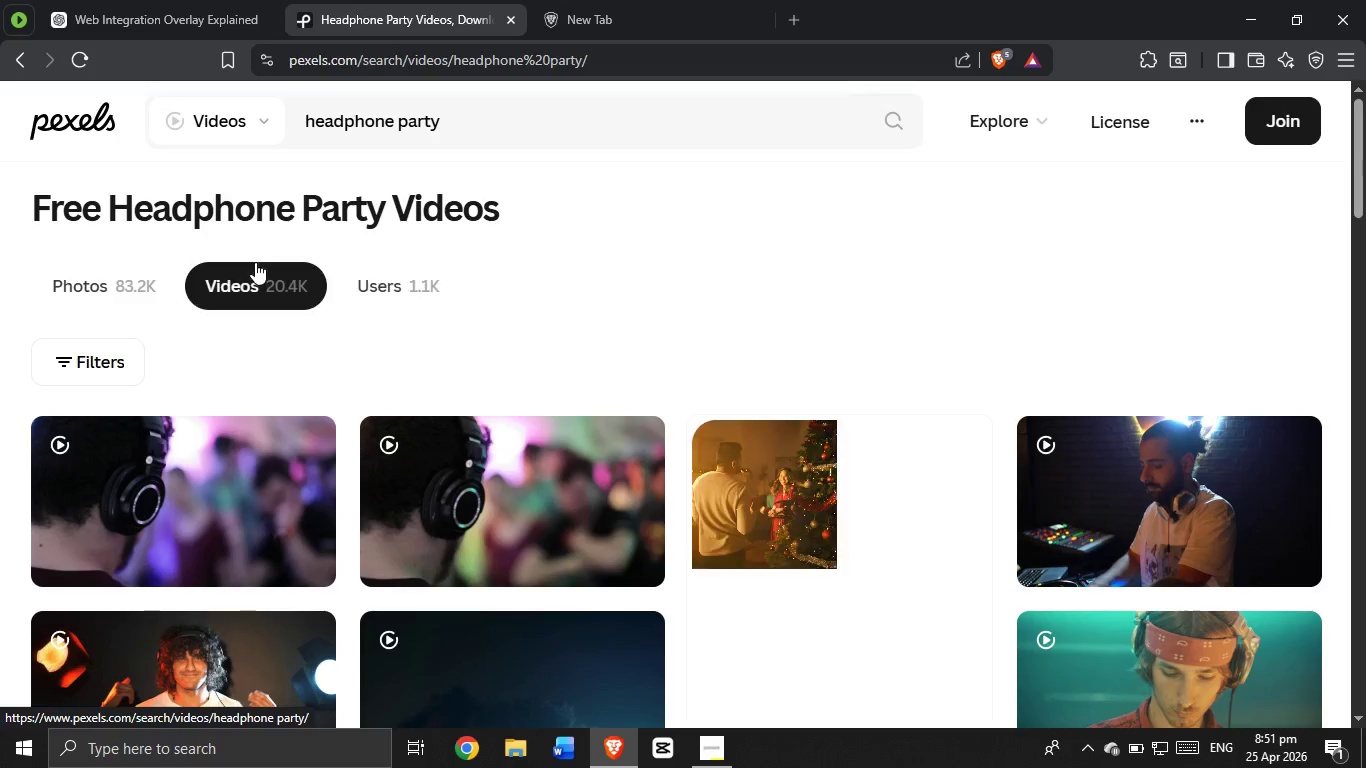 
scroll: coordinate [489, 497], scroll_direction: down, amount: 6.0
 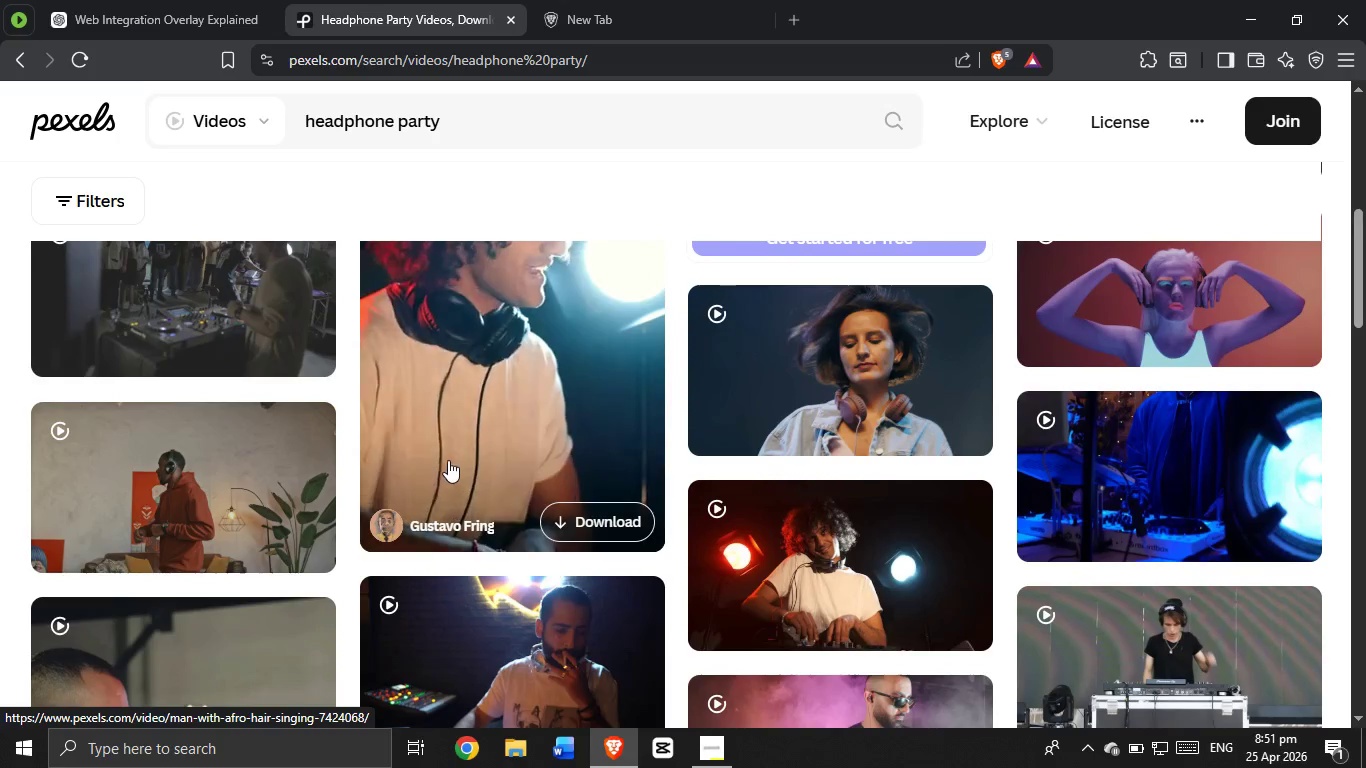 
scroll: coordinate [357, 229], scroll_direction: up, amount: 3.0
 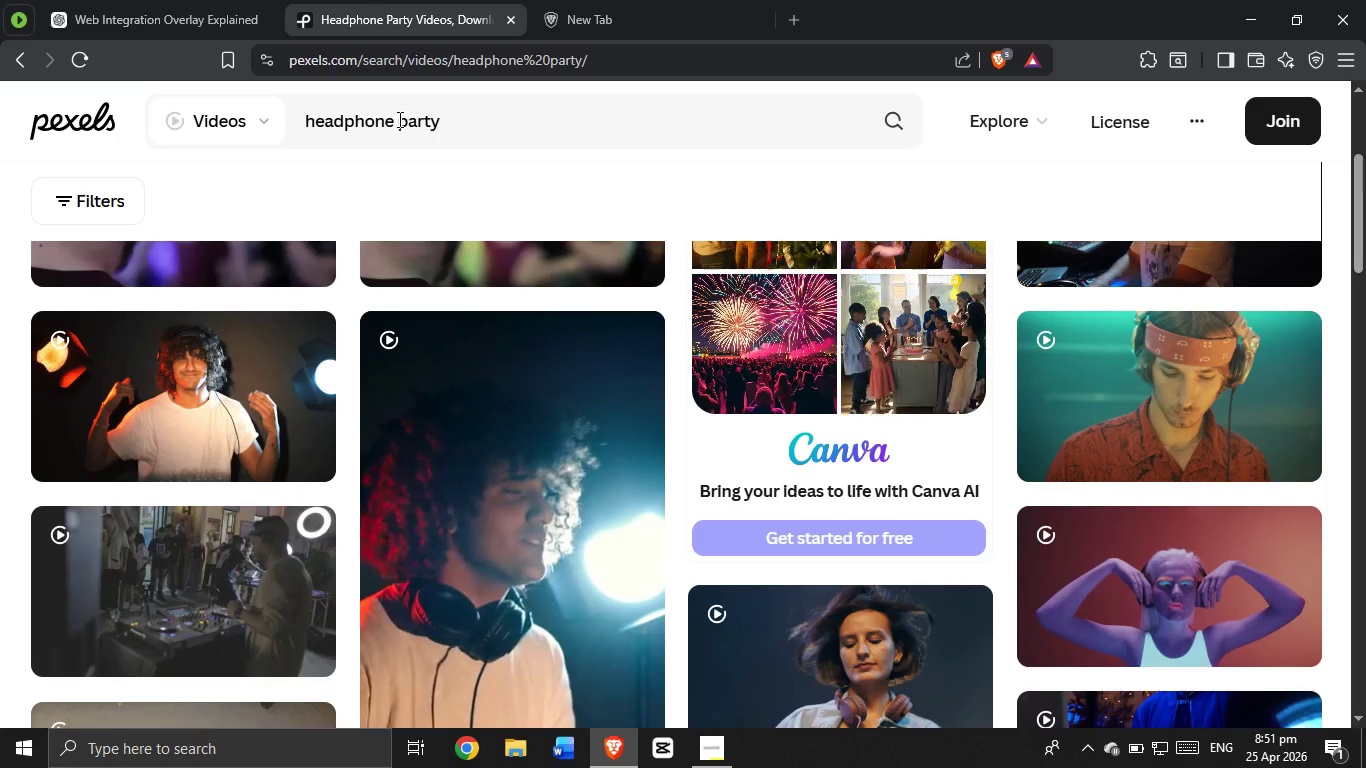 
left_click_drag(start_coordinate=[398, 119], to_coordinate=[282, 115])
 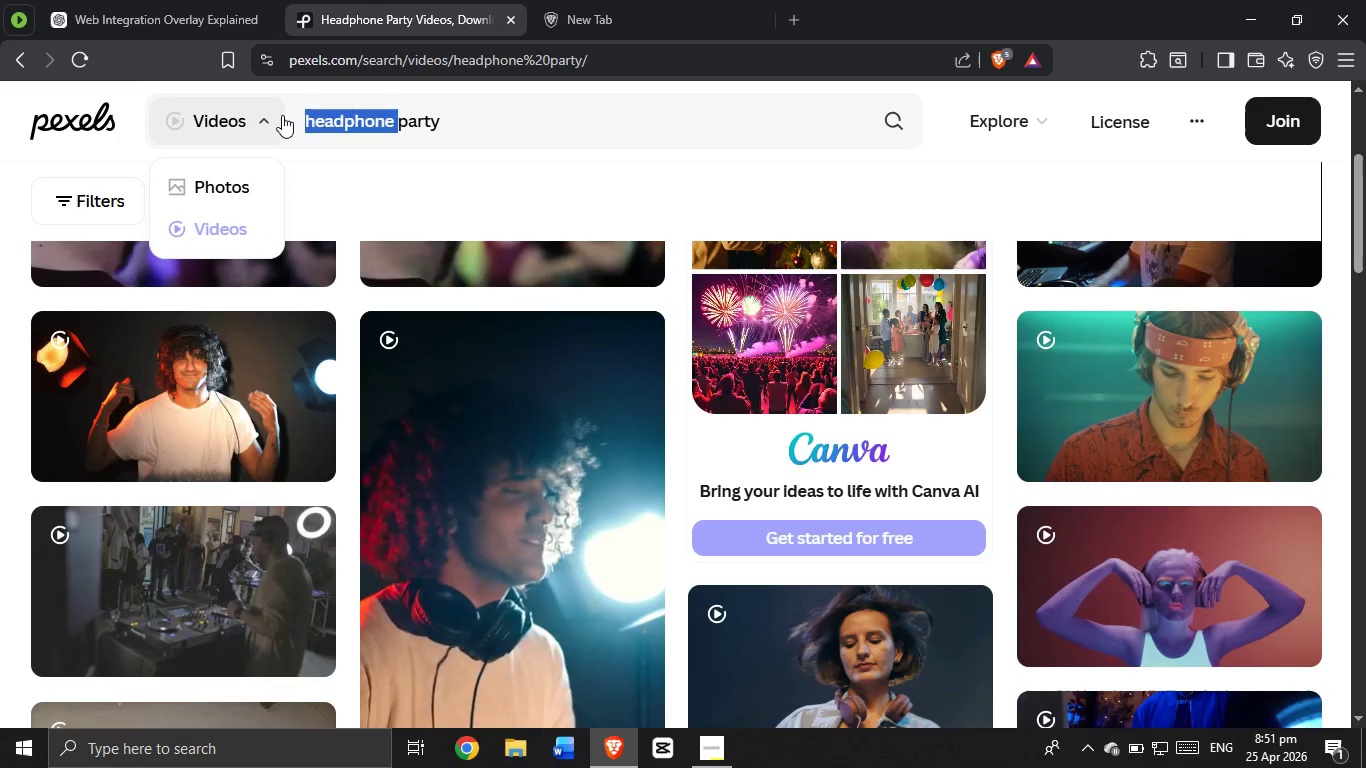 
key(Backspace)
type(silent )
 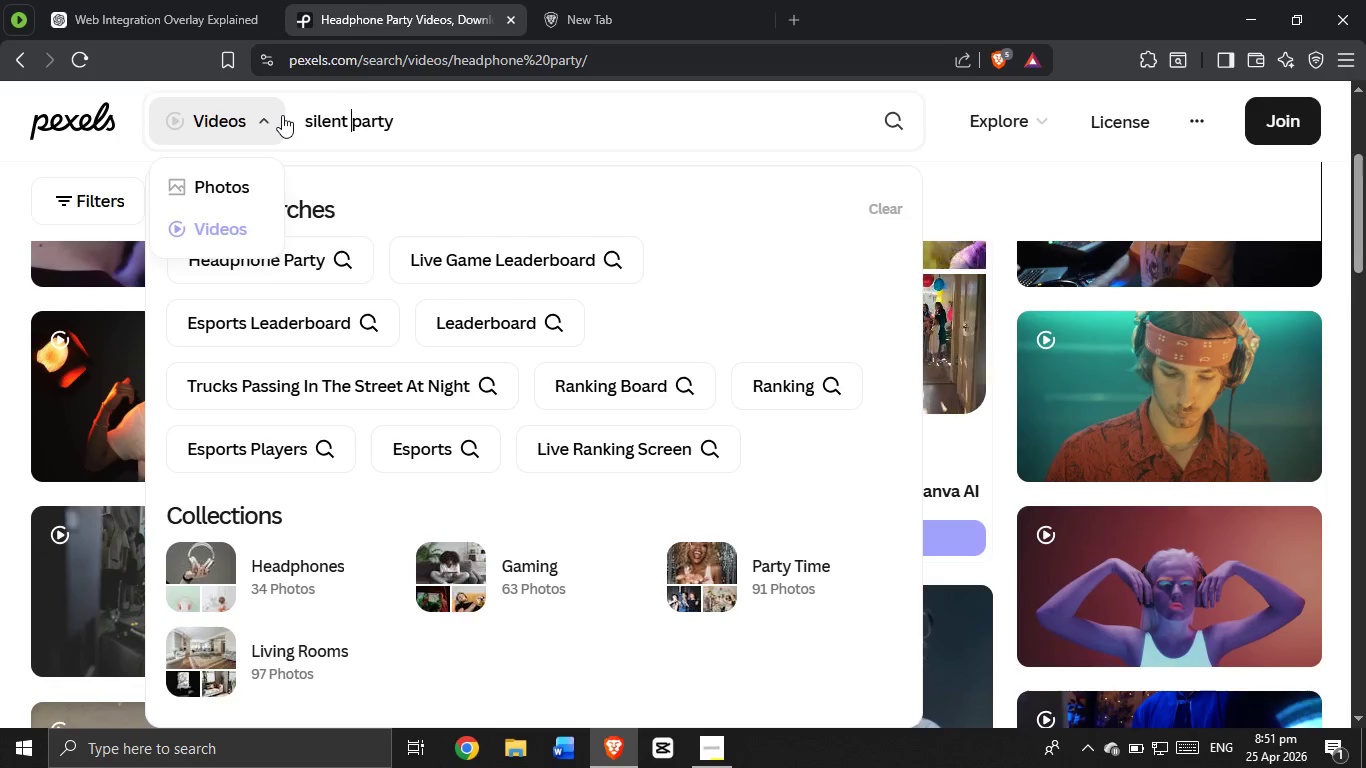 
key(Enter)
 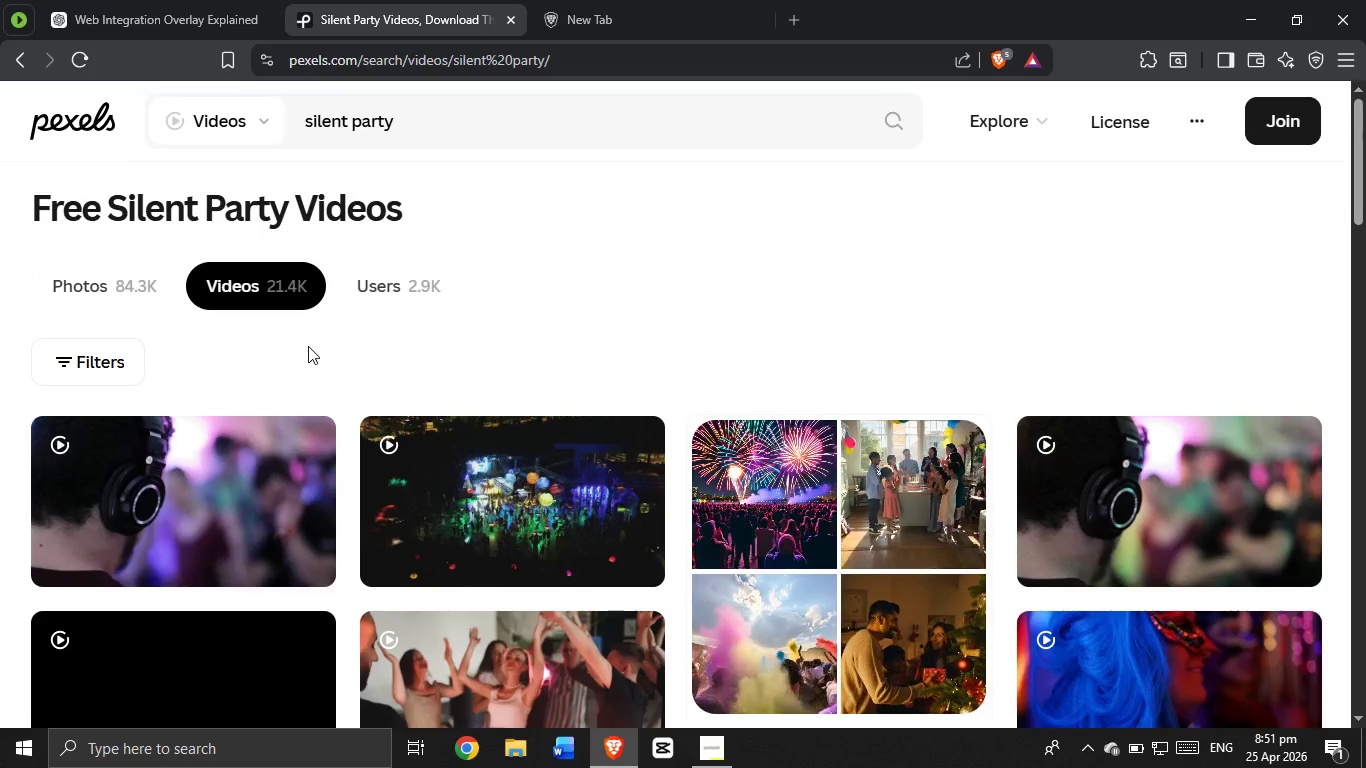 
wait(6.75)
 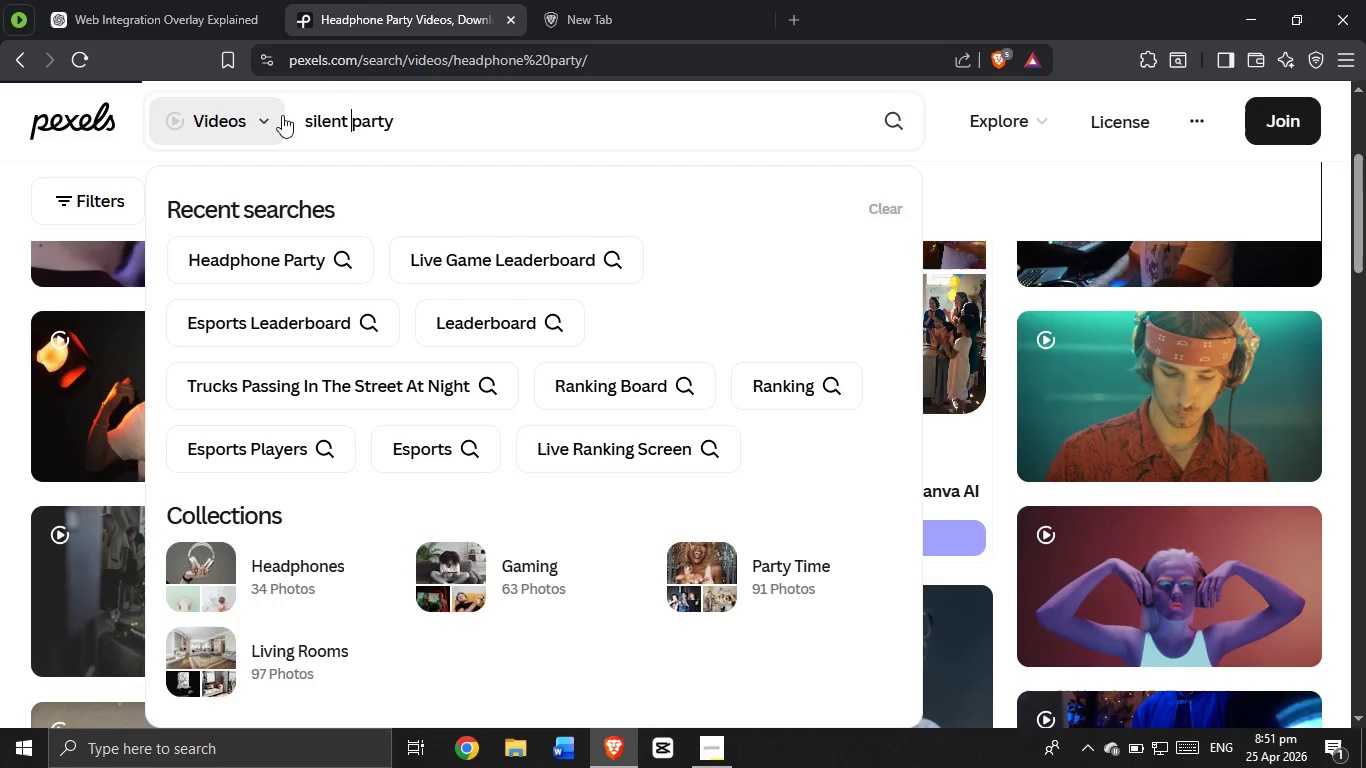 
mouse_move([344, 351])
 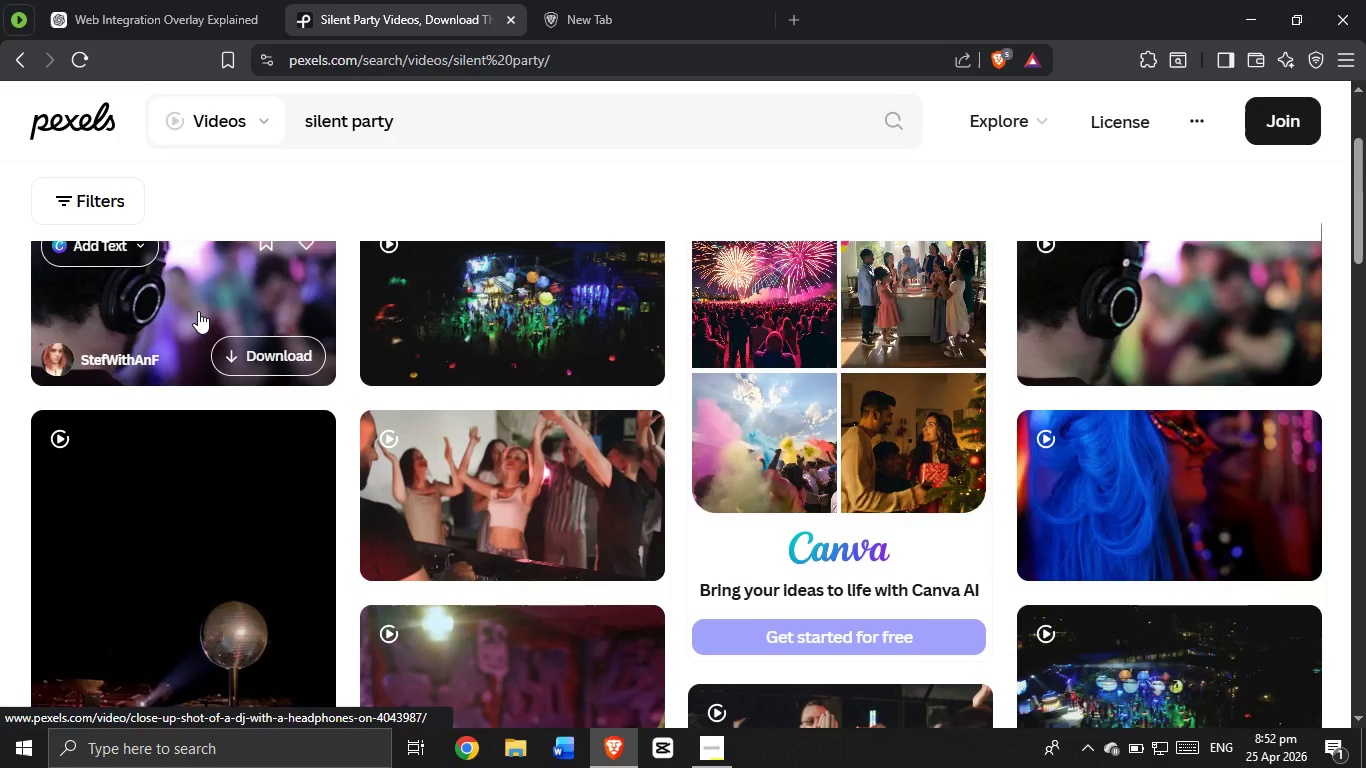 
left_click([198, 311])
 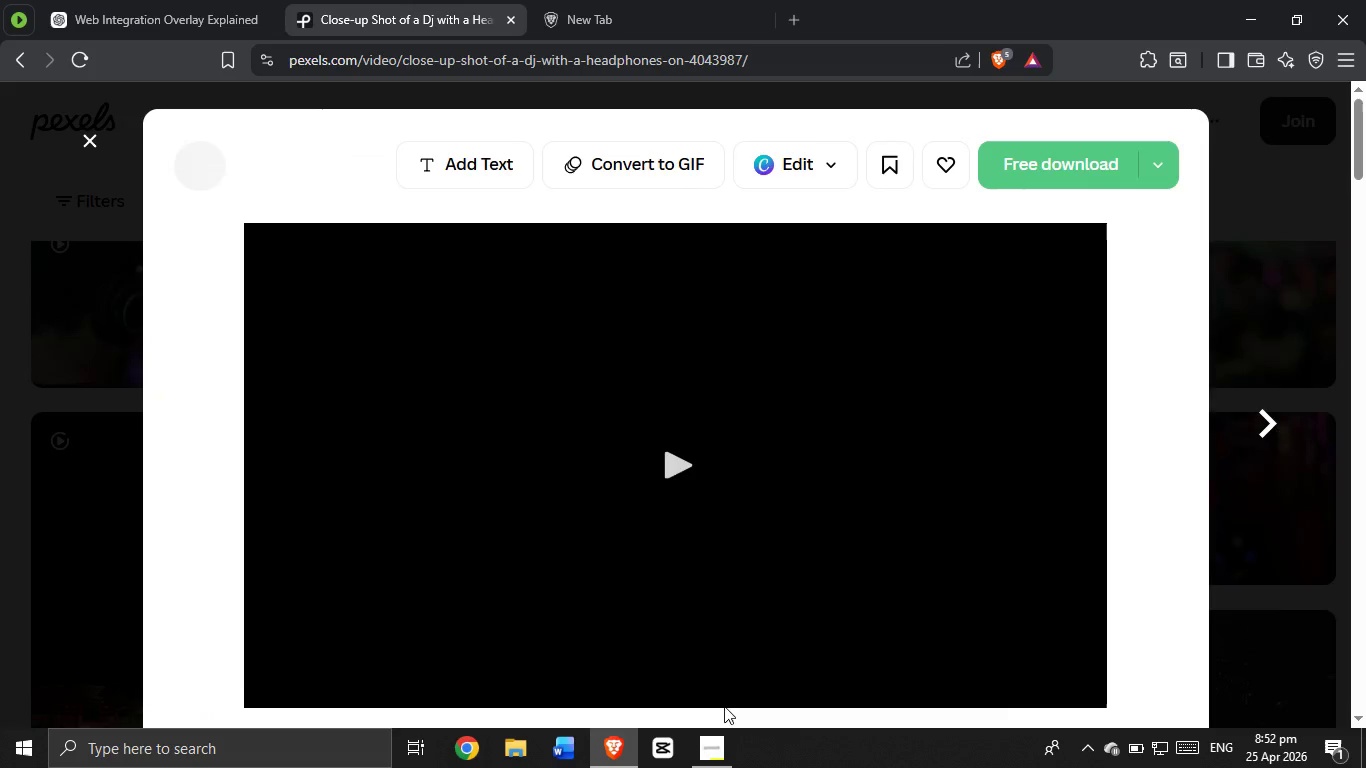 
left_click([728, 759])